 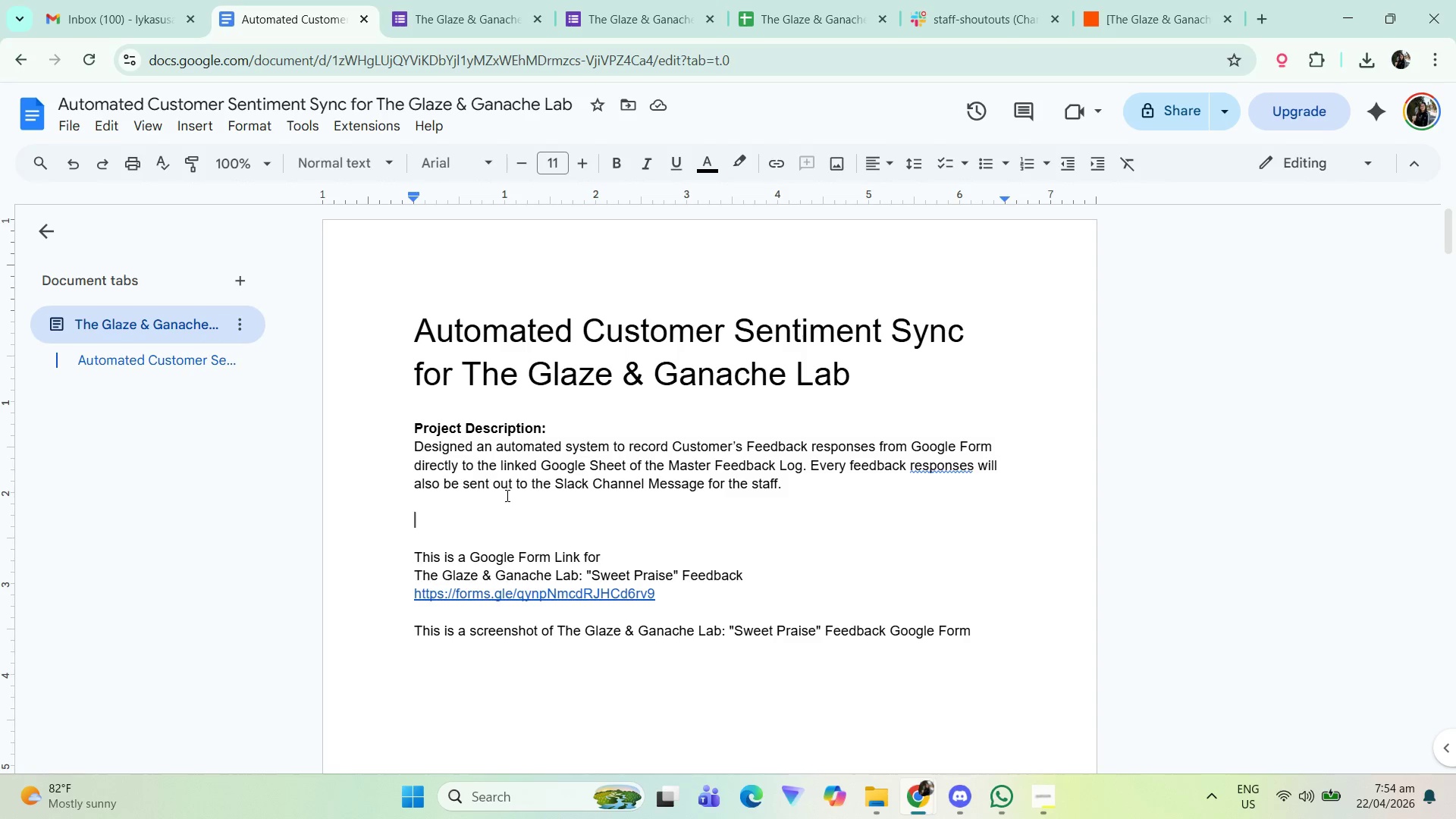 
type(Set up an ua)
key(Backspace)
type(at)
key(Backspace)
key(Backspace)
key(Backspace)
type(at)
key(Backspace)
type(utomated feedback system using o)
key(Backspace)
type(GOo)
key(Backspace)
key(Backspace)
type(oogle Forms, Sal)
key(Backspace)
key(Backspace)
type(lack, and)
key(Backspace)
key(Backspace)
type(nd Google Sheets to instantly collect su)
key(Backspace)
key(Backspace)
type(customer reviews, recognize rea)
key(Backspace)
key(Backspace)
key(Backspace)
type(staff through shoutouts, and maintain an organized feedc)
key(Backspace)
type(back log.)
 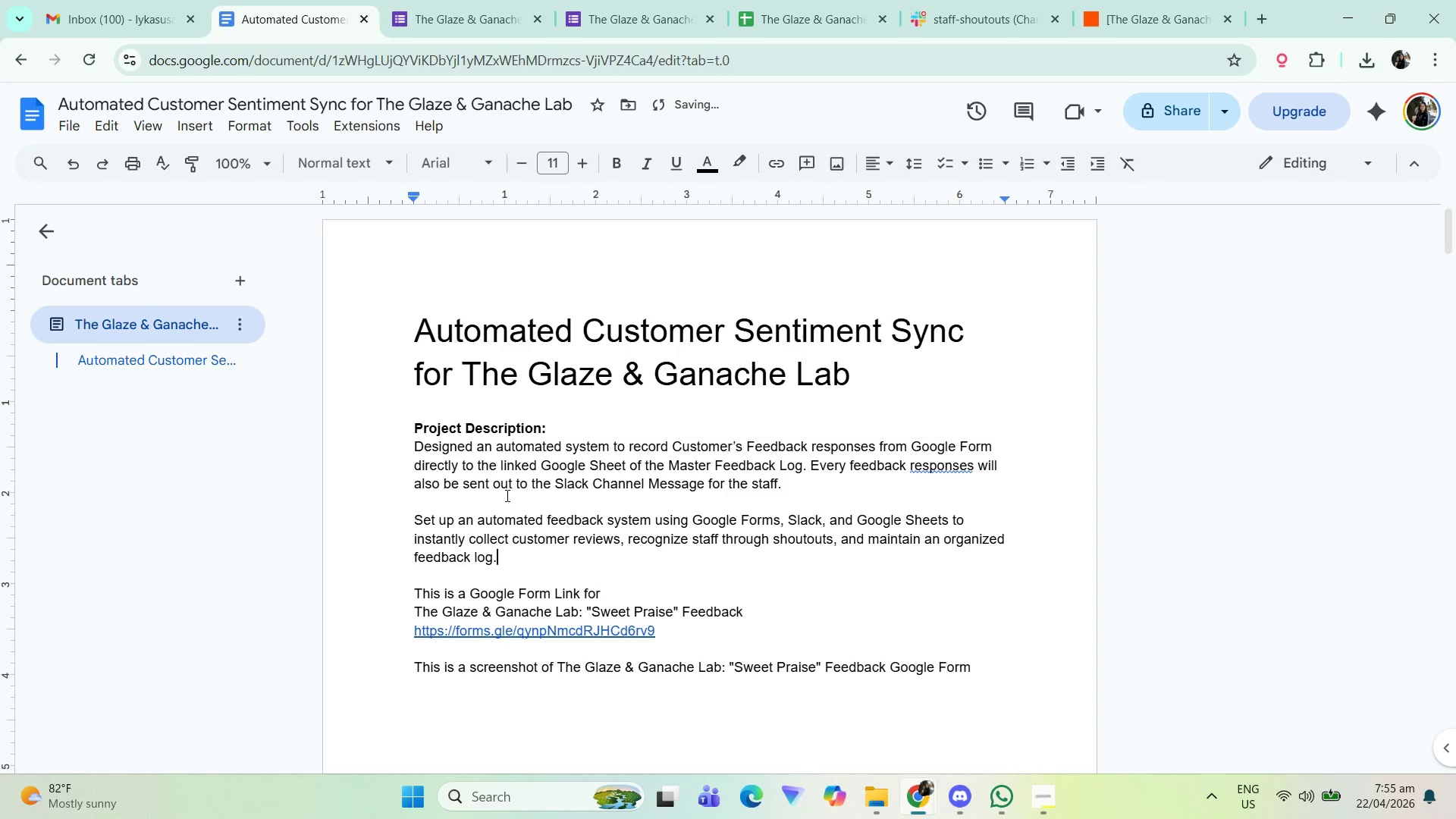 
left_click_drag(start_coordinate=[836, 493], to_coordinate=[395, 455])
 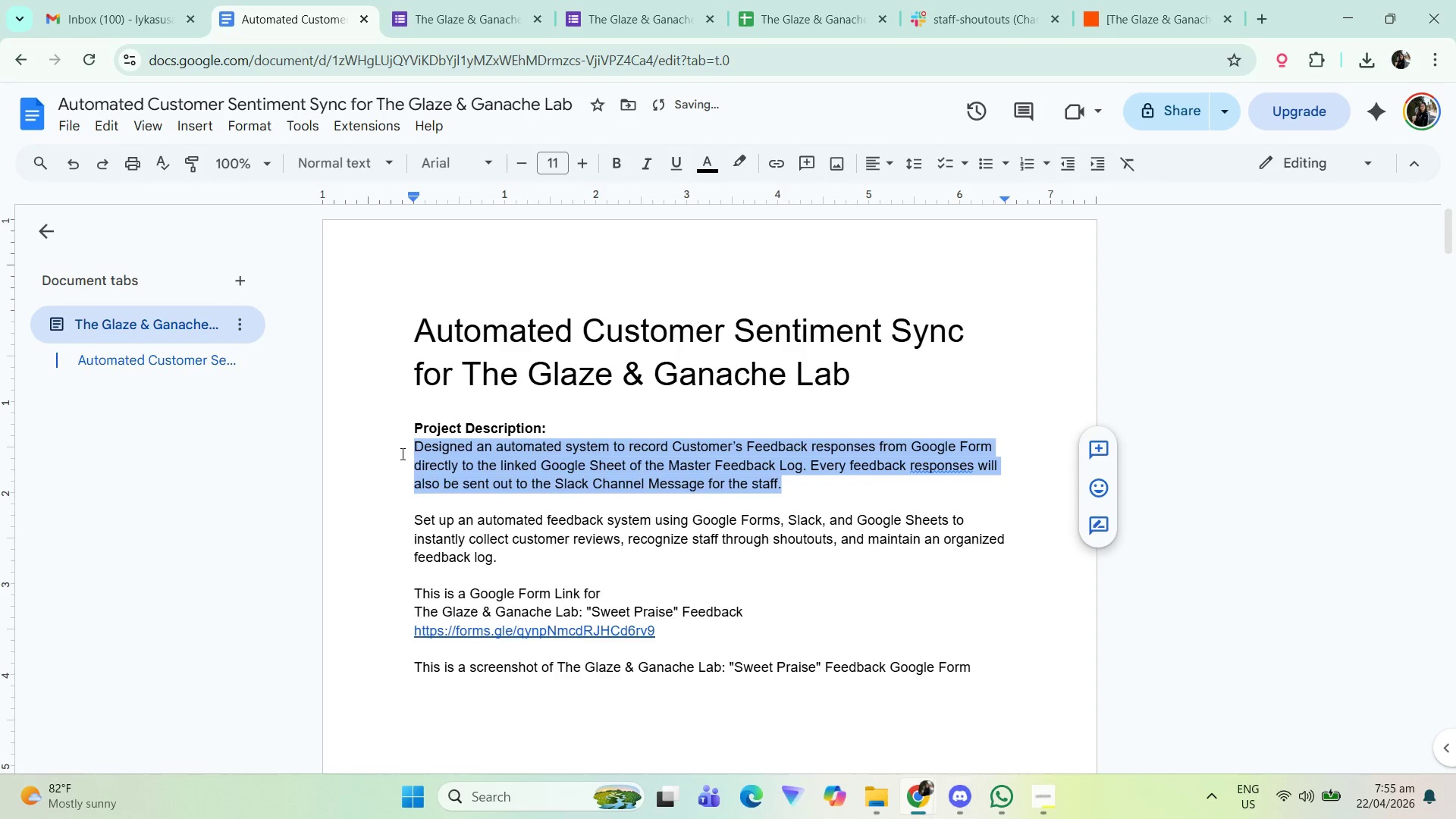 
key(Backspace)
 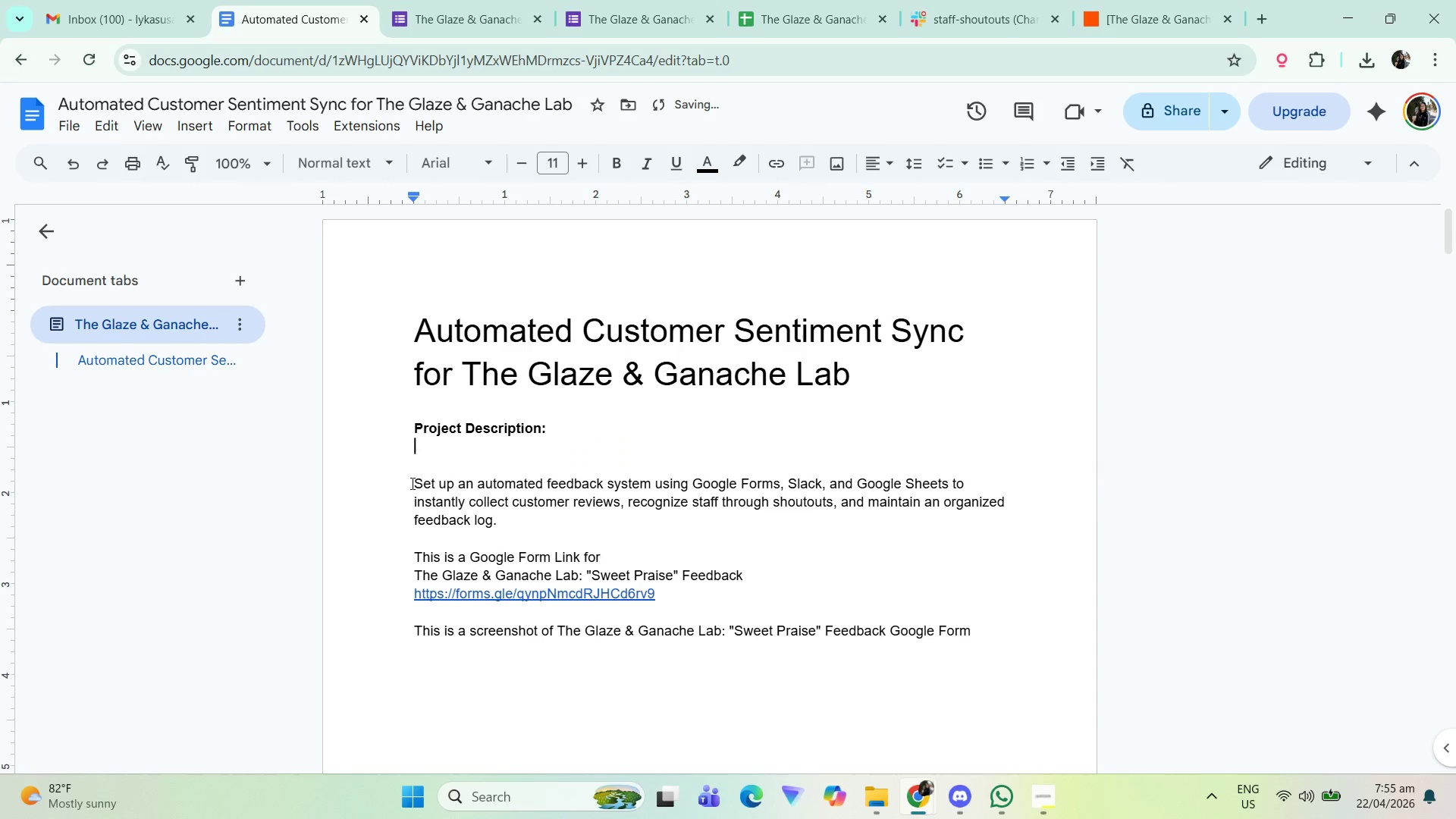 
left_click([411, 483])
 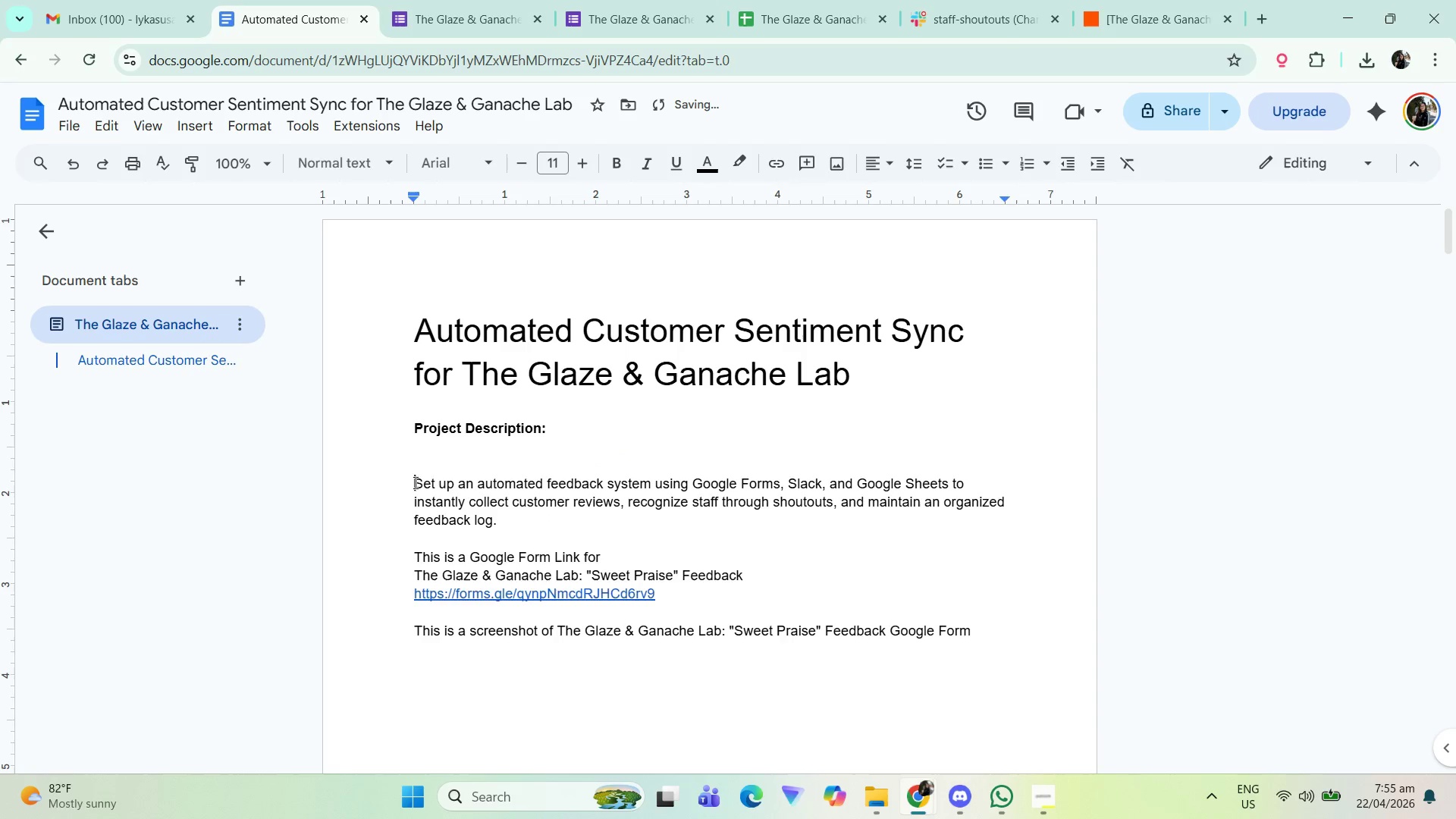 
key(Backspace)
 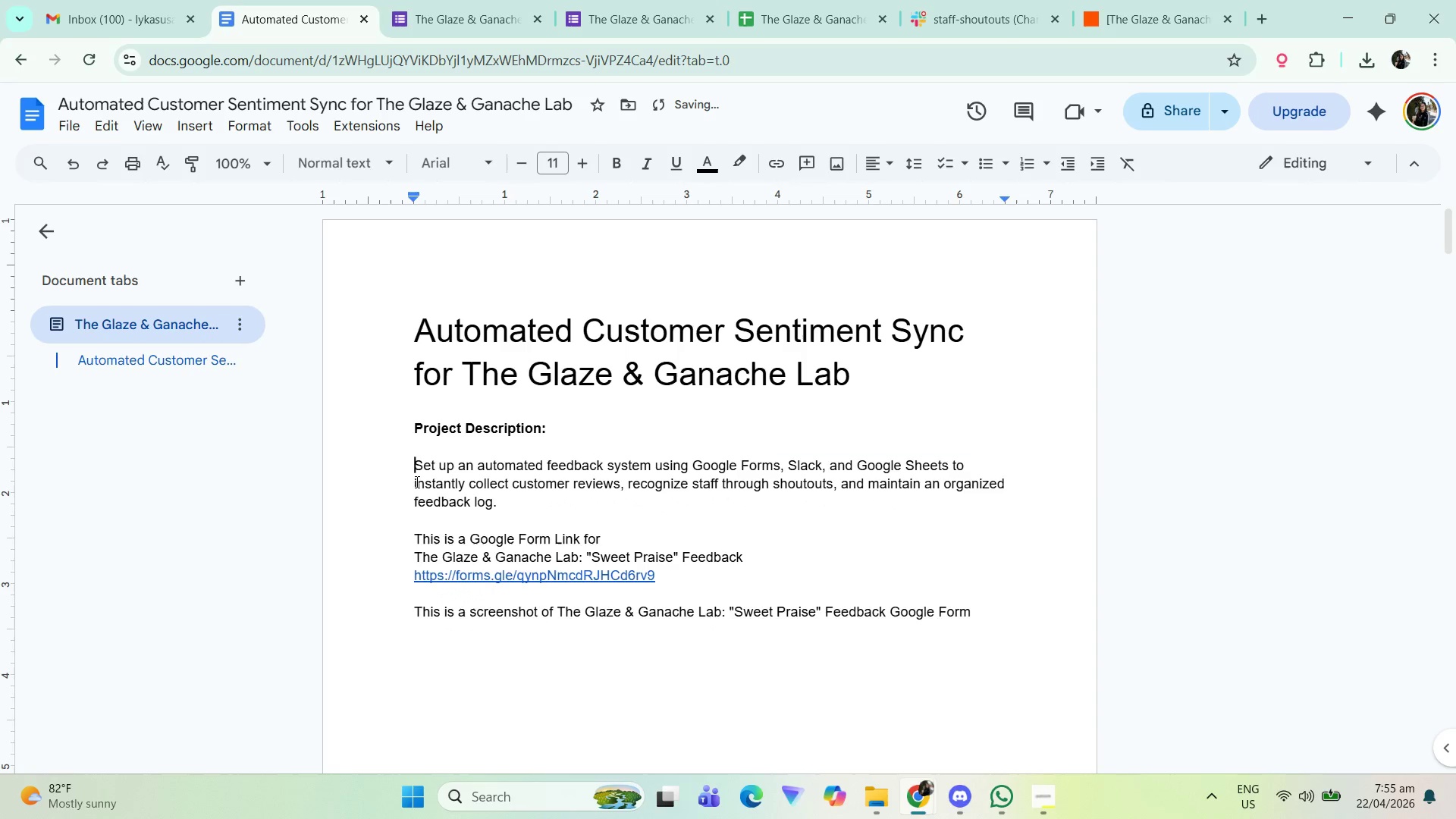 
key(Backspace)
 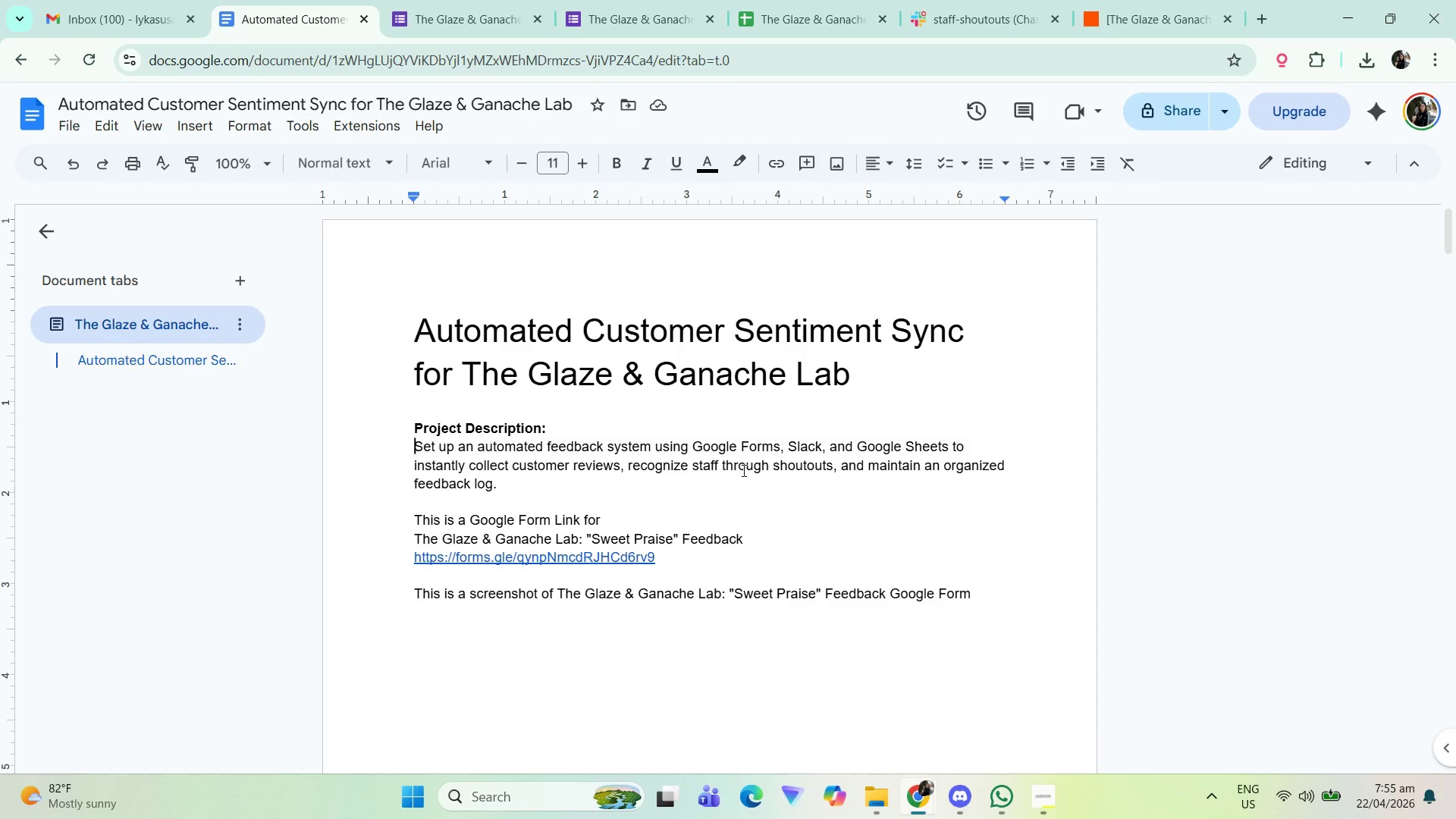 
wait(15.81)
 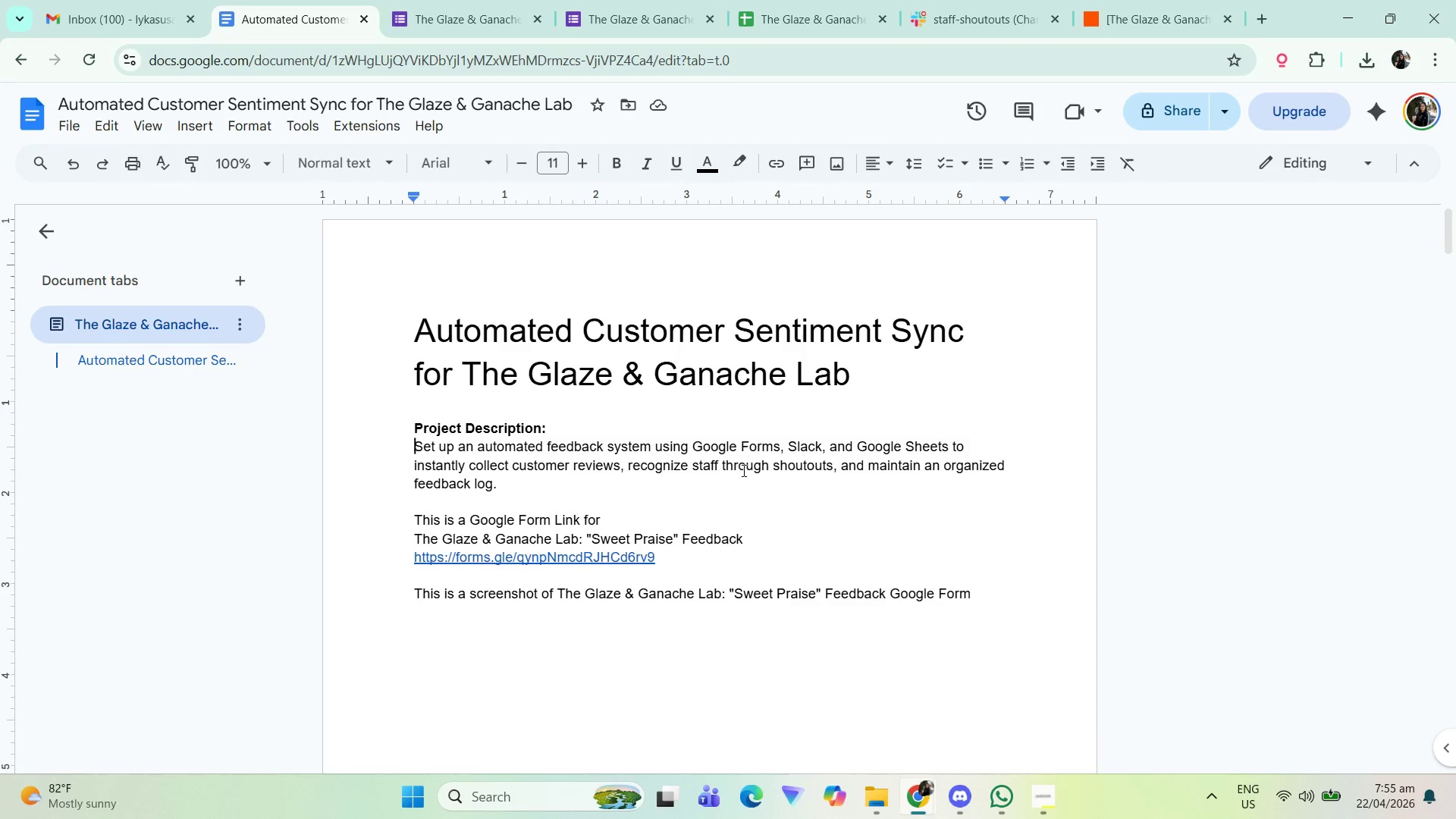 
left_click([673, 504])
 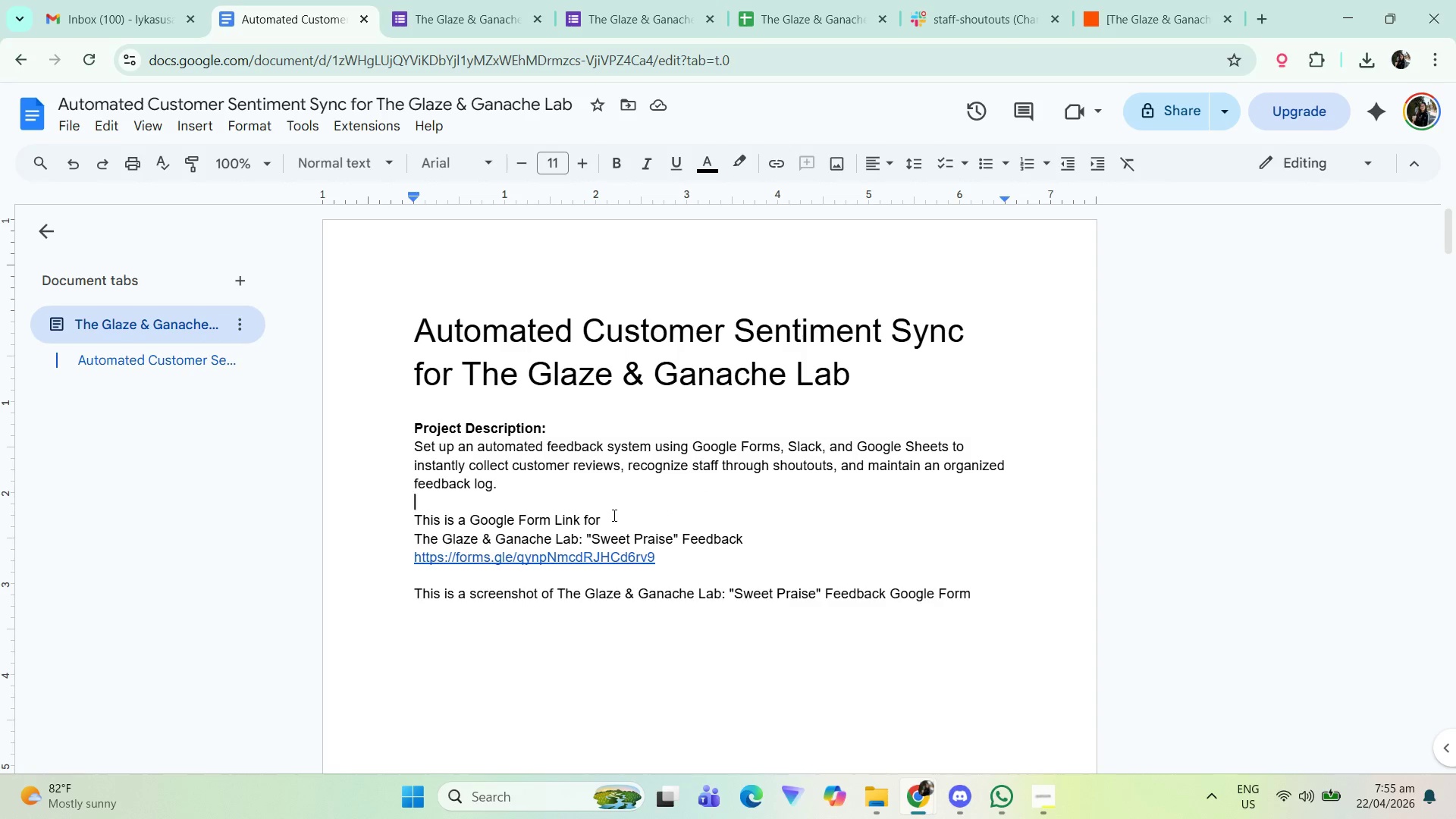 
left_click([617, 526])
 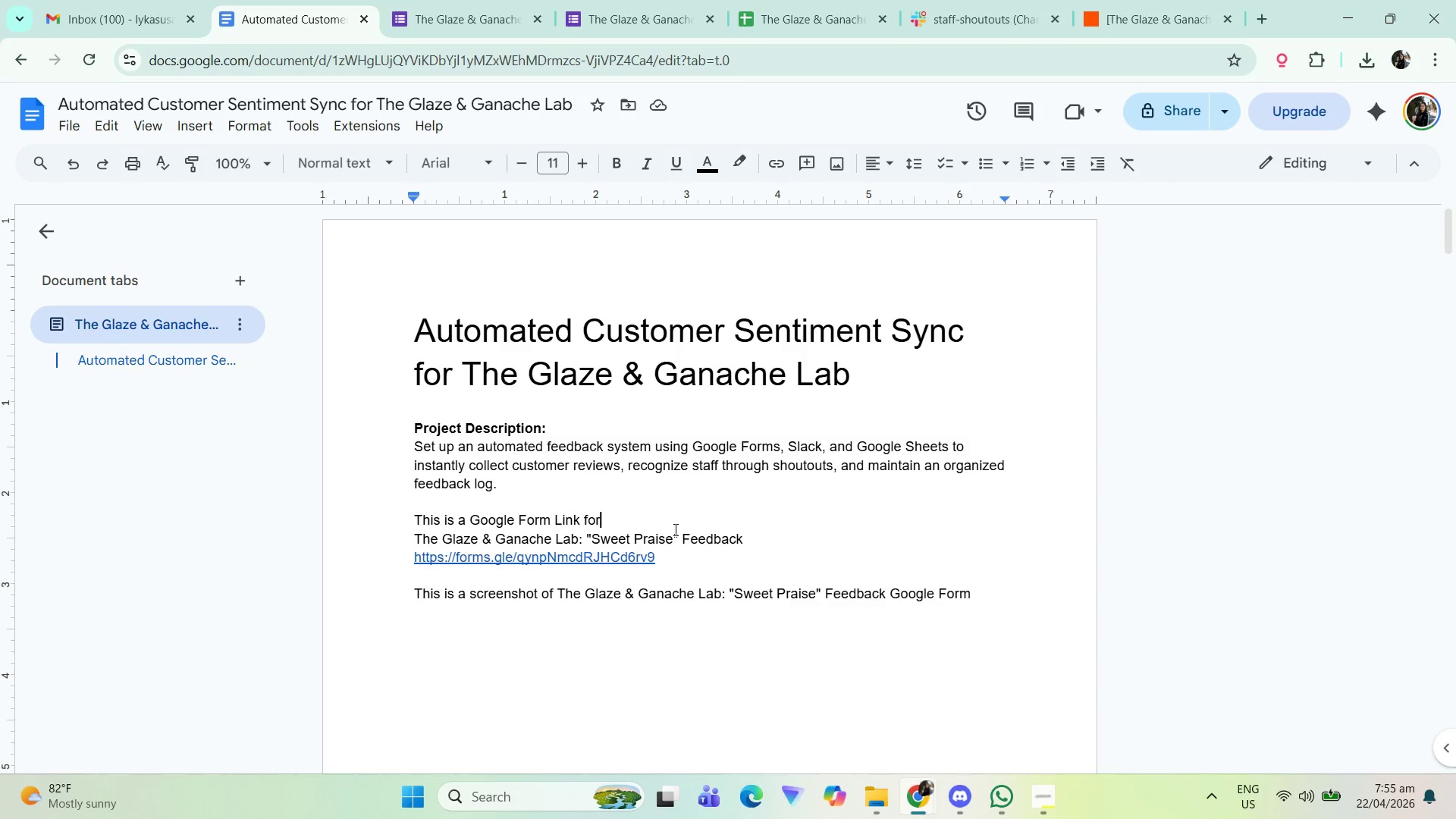 
scroll: coordinate [670, 507], scroll_direction: down, amount: 54.0
 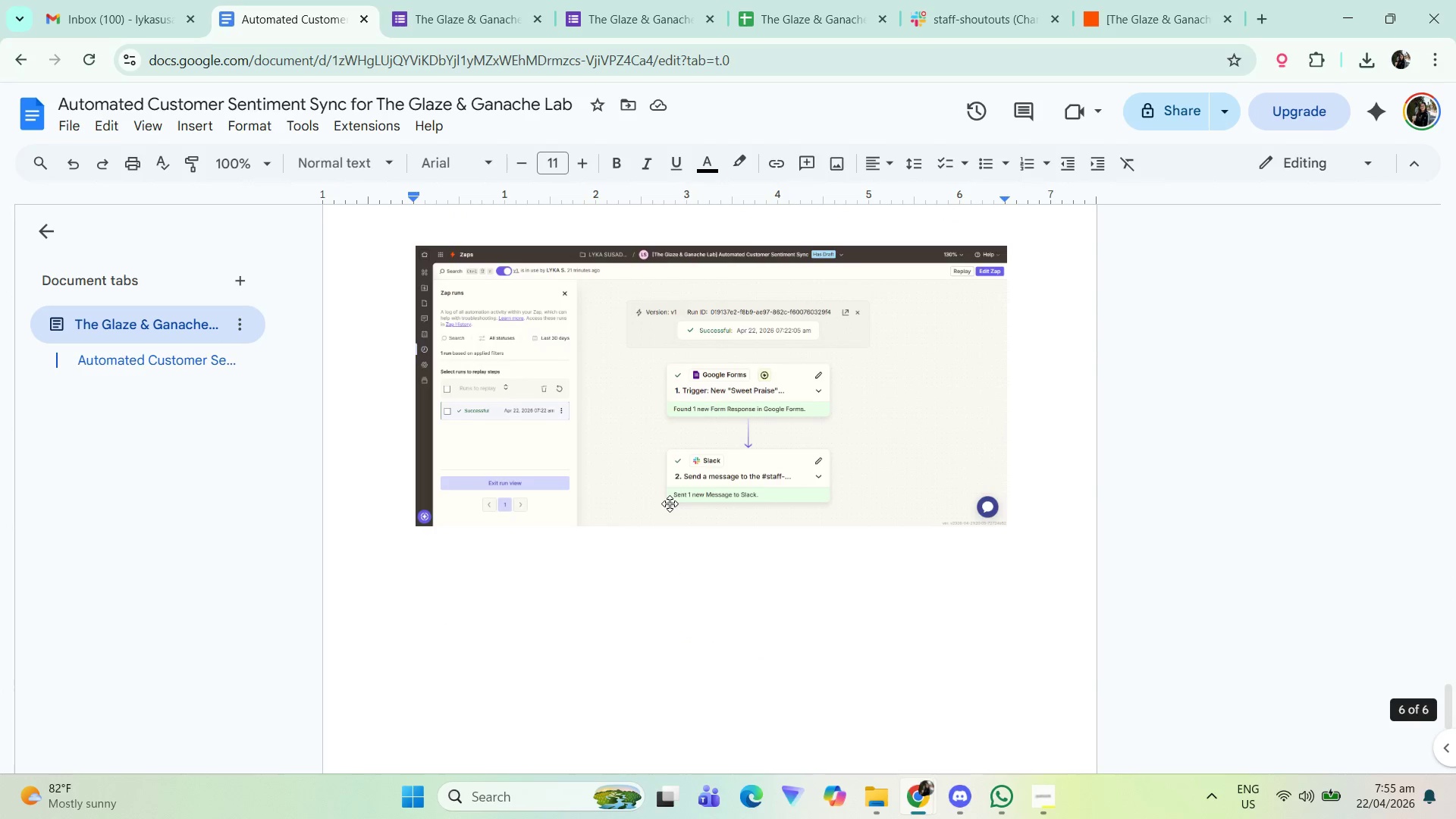 
scroll: coordinate [671, 502], scroll_direction: up, amount: 9.0